 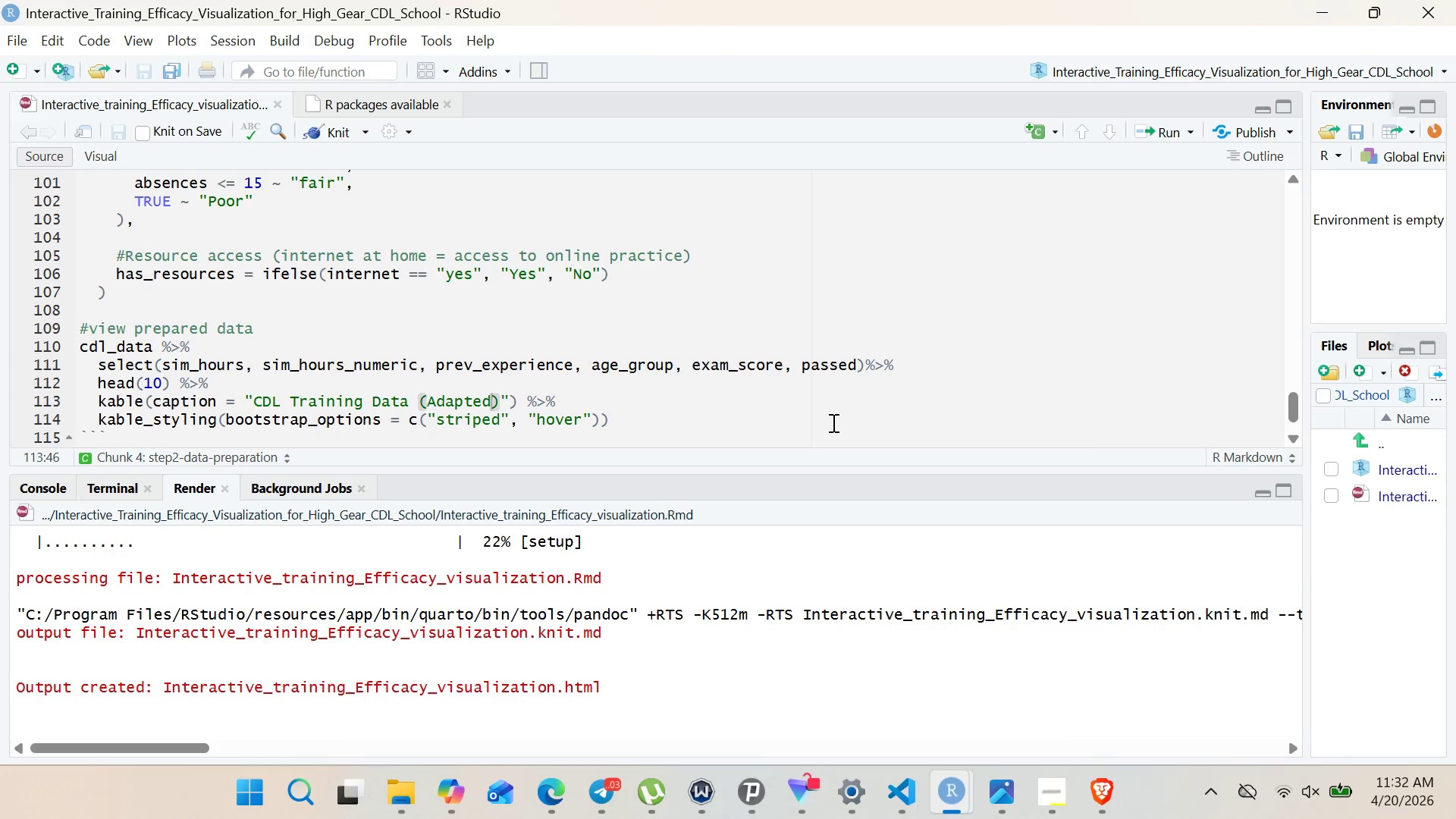 
left_click([434, 431])
 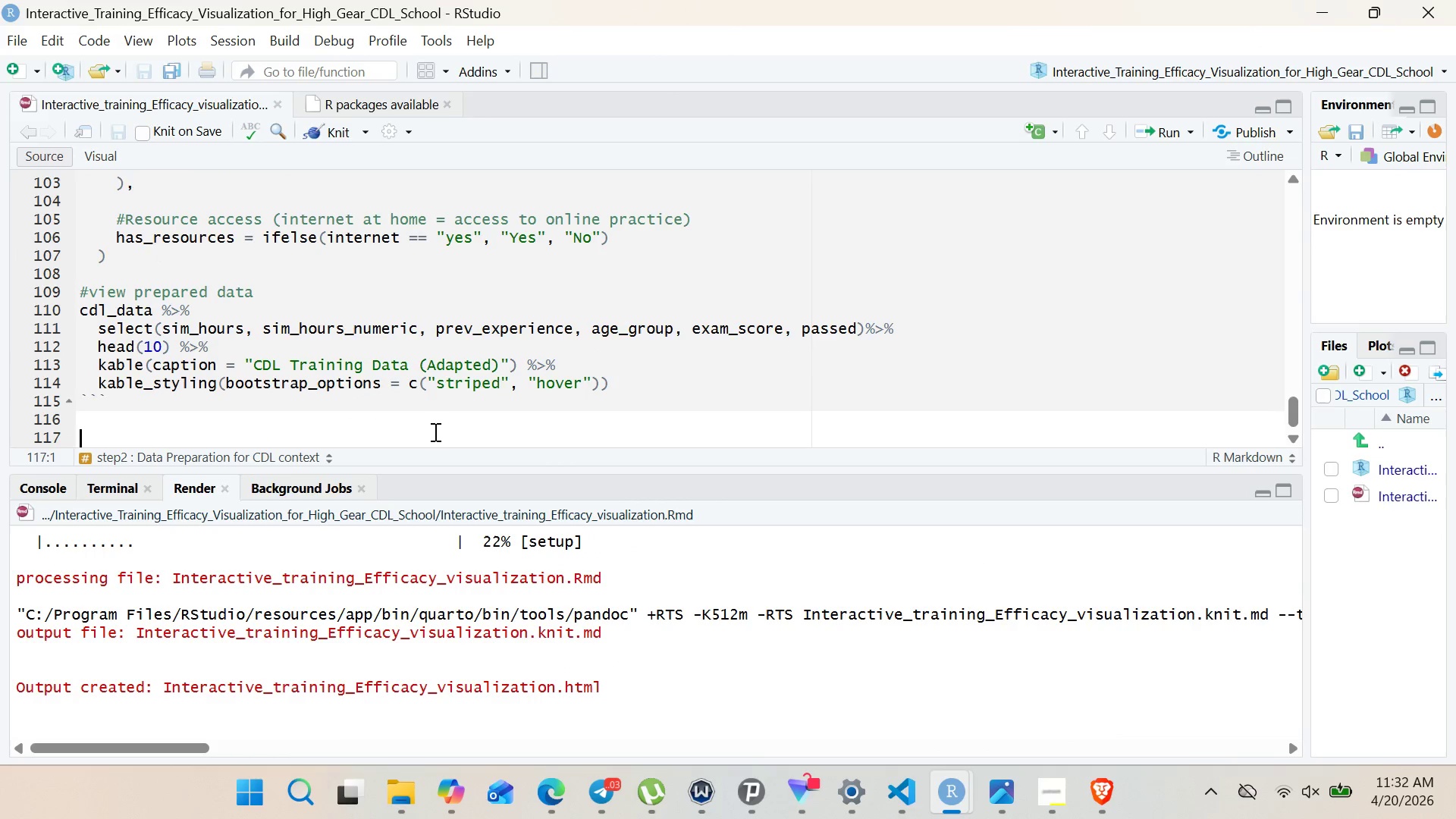 
key(Enter)
 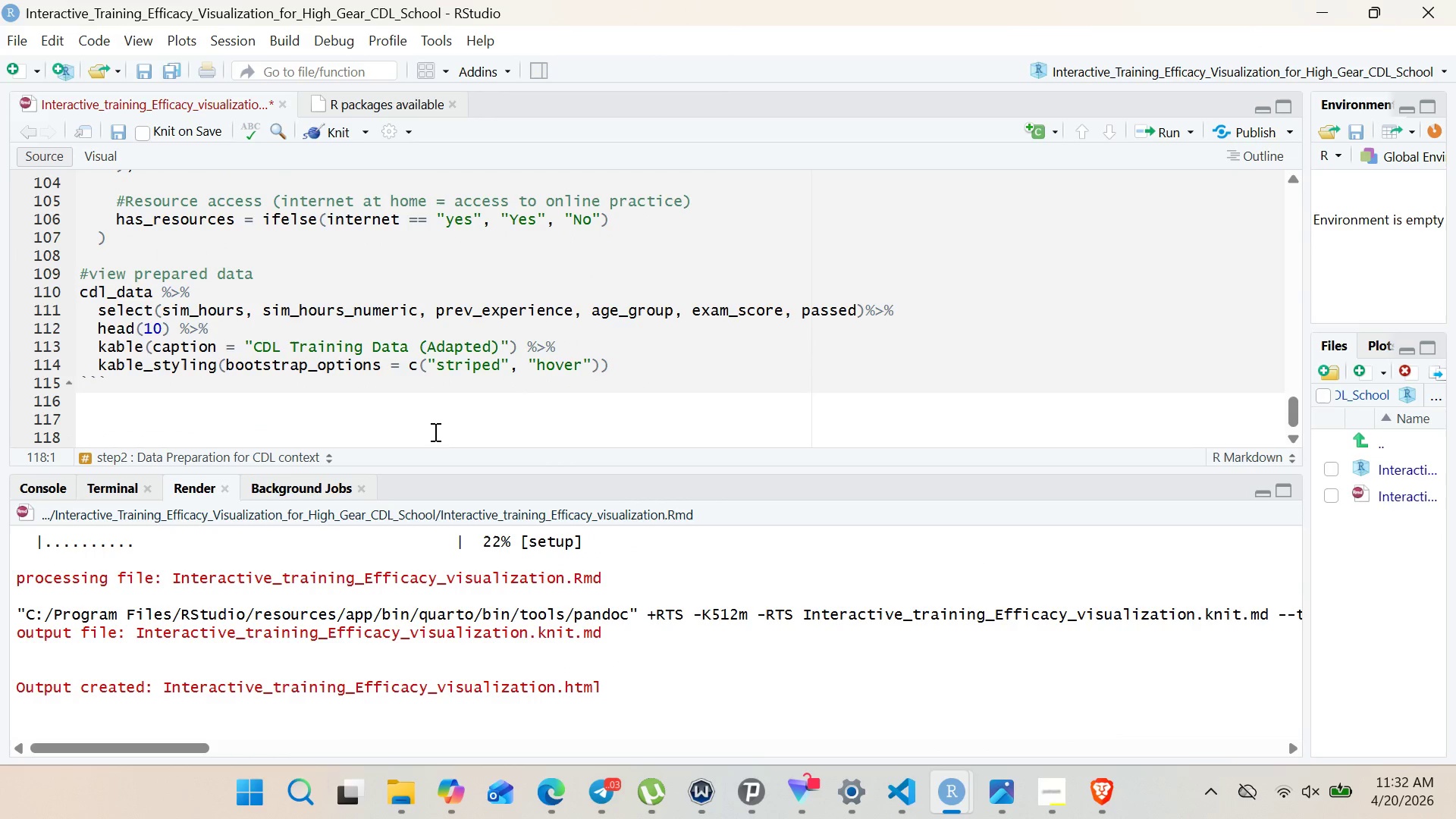 
type(## Step 3: Exploratory Data Analysis)
 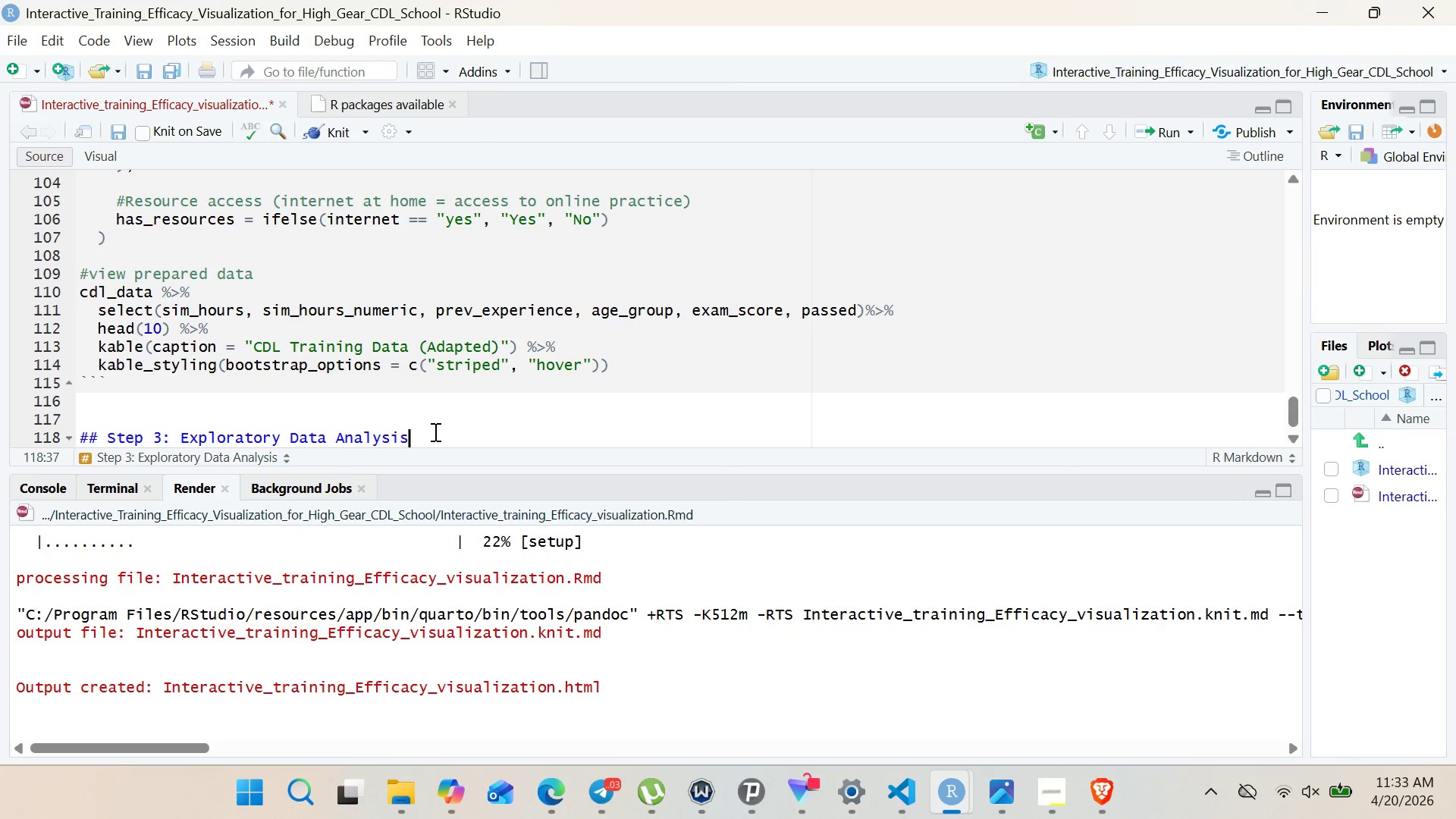 
key(Enter)
 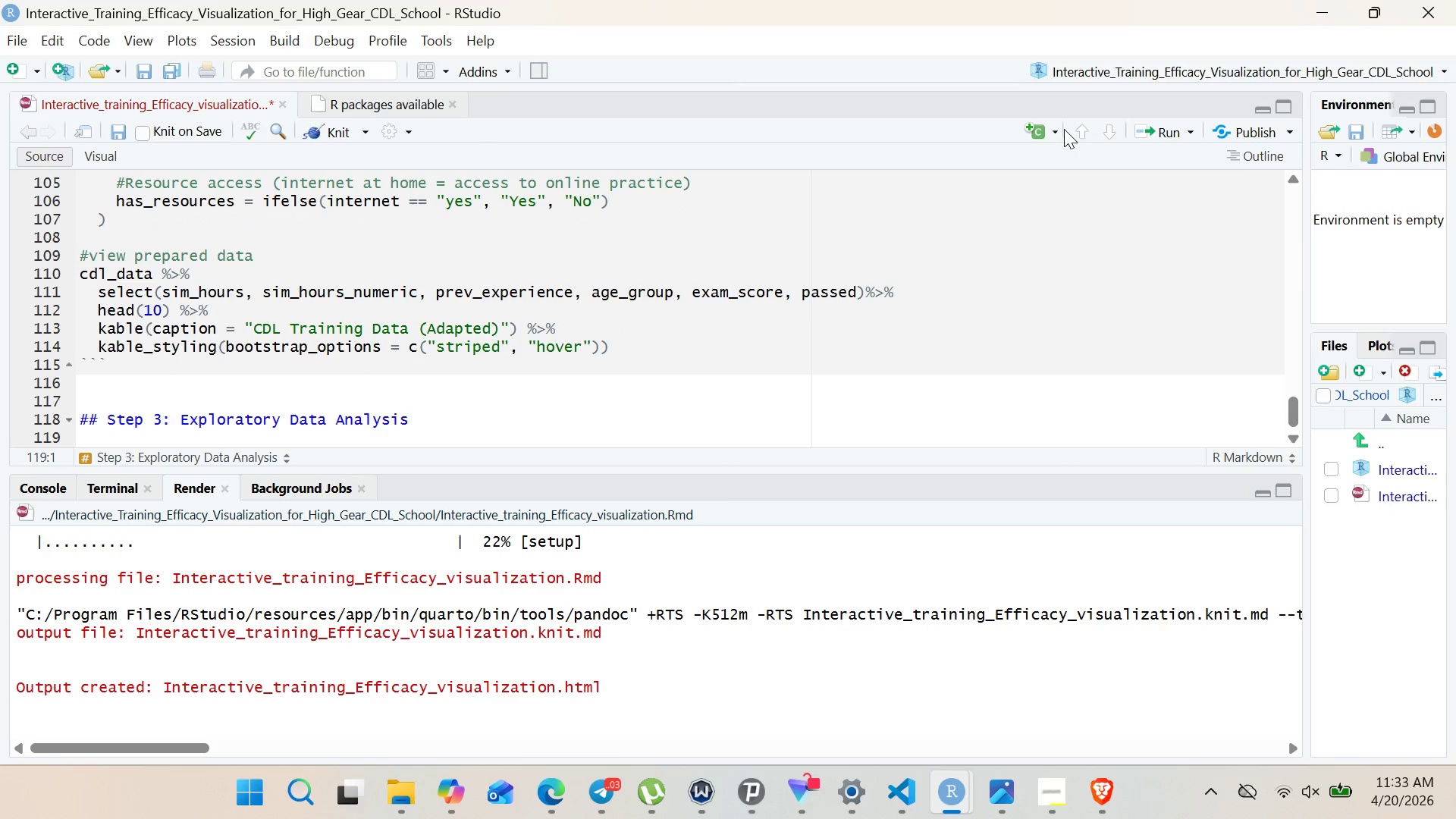 
left_click([1057, 129])
 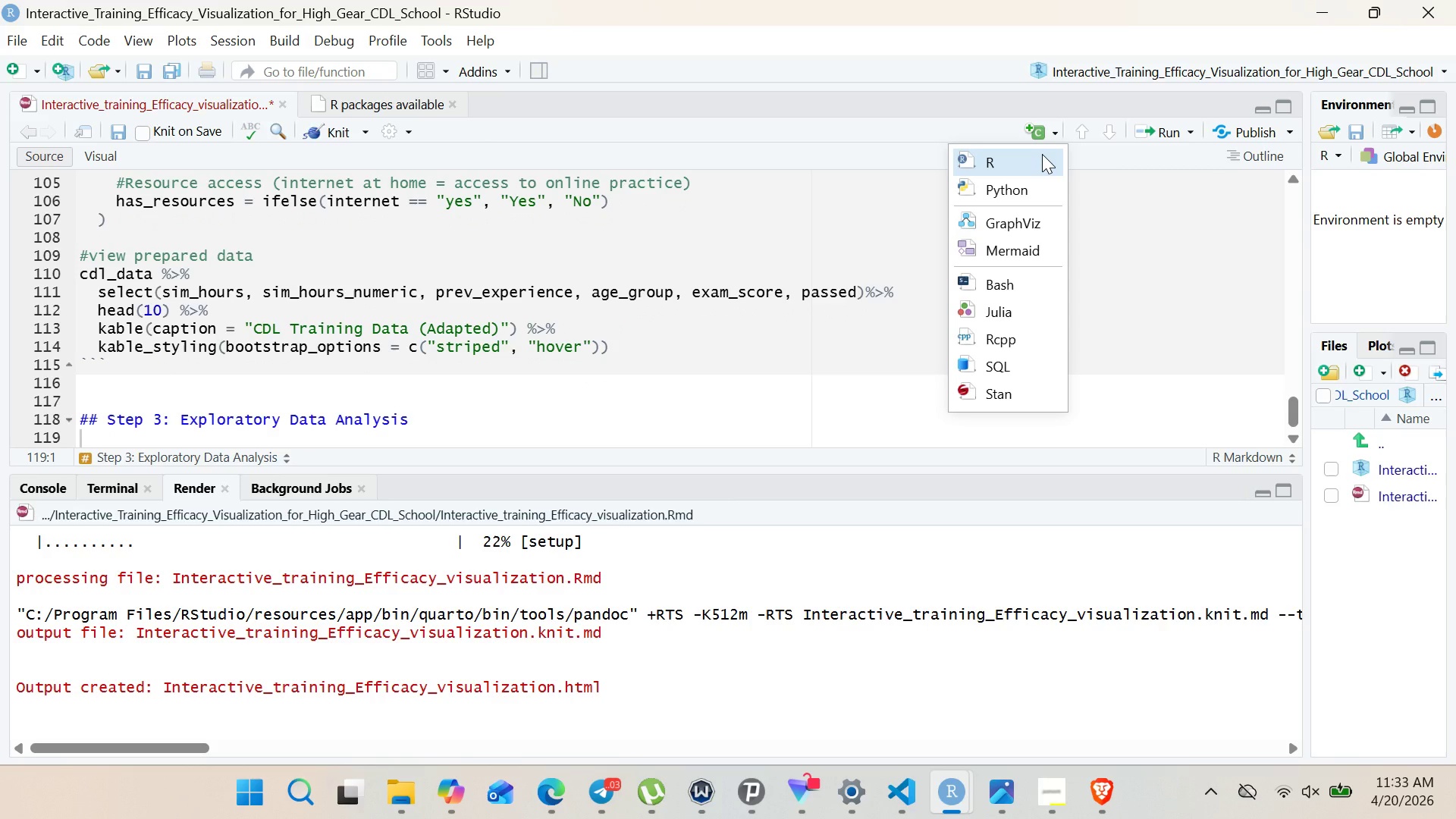 
left_click([1042, 154])
 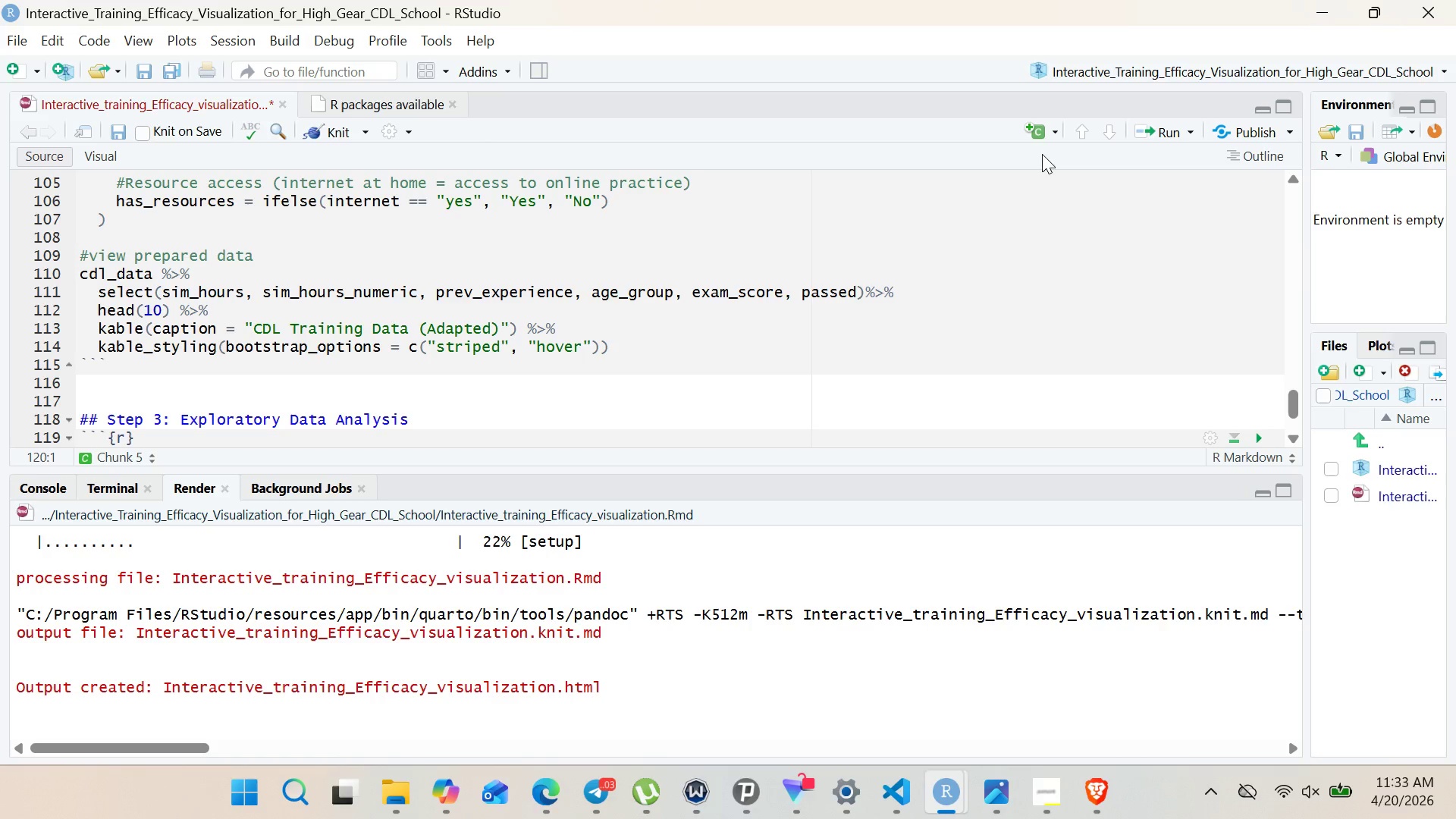 
wait(10.64)
 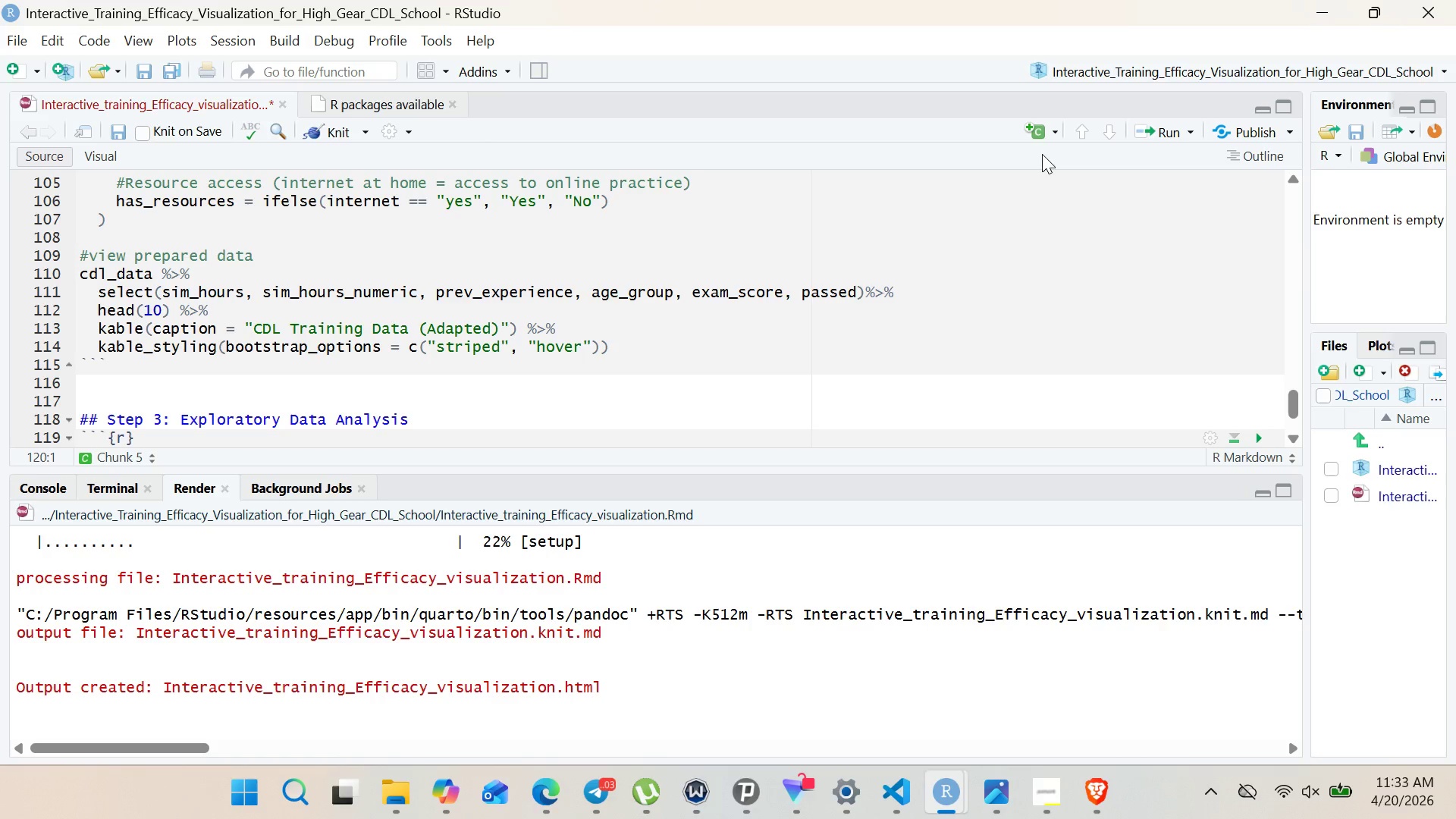 
left_click([121, 364])
 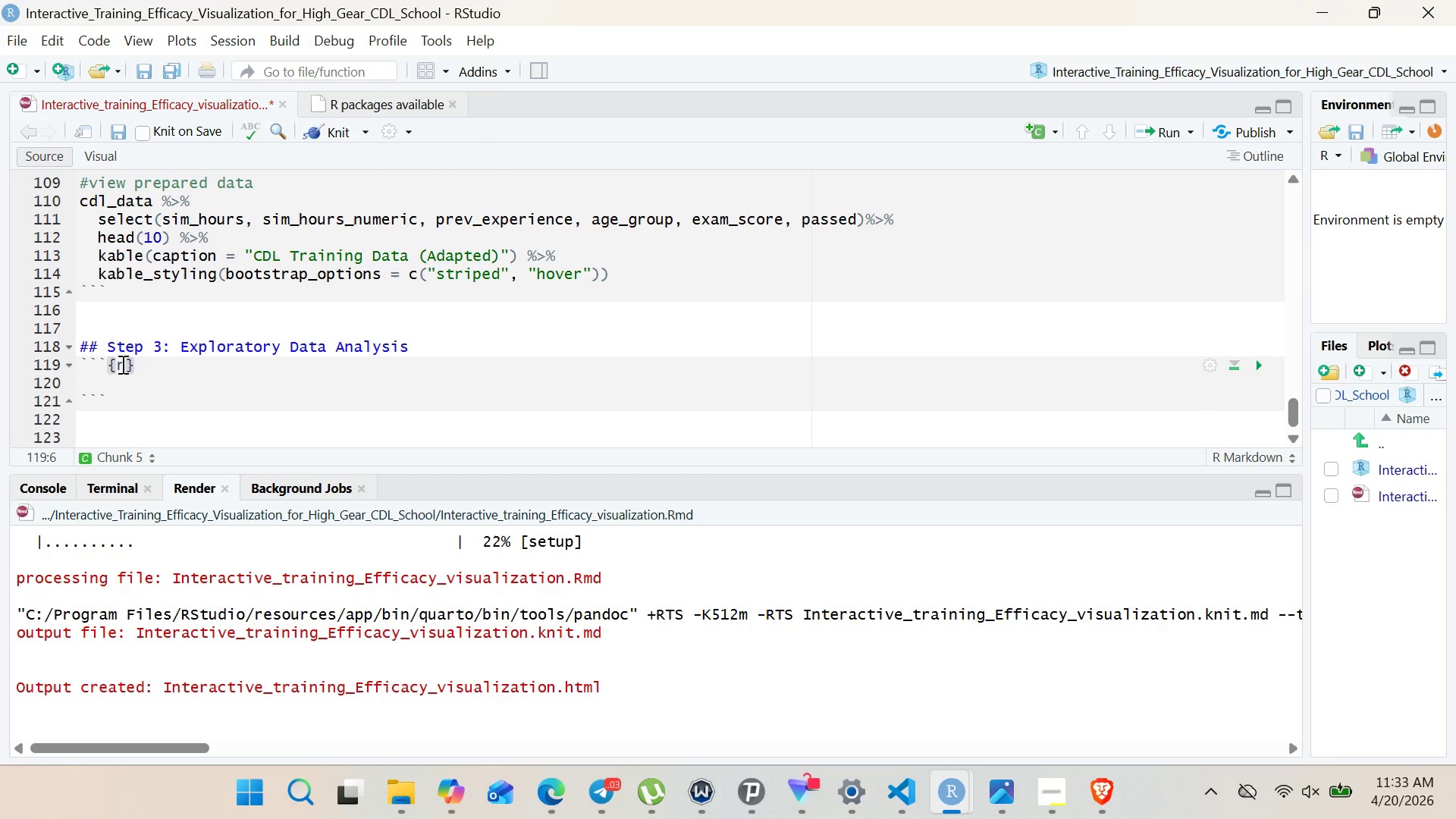 
type( step3-eda-corelation)
 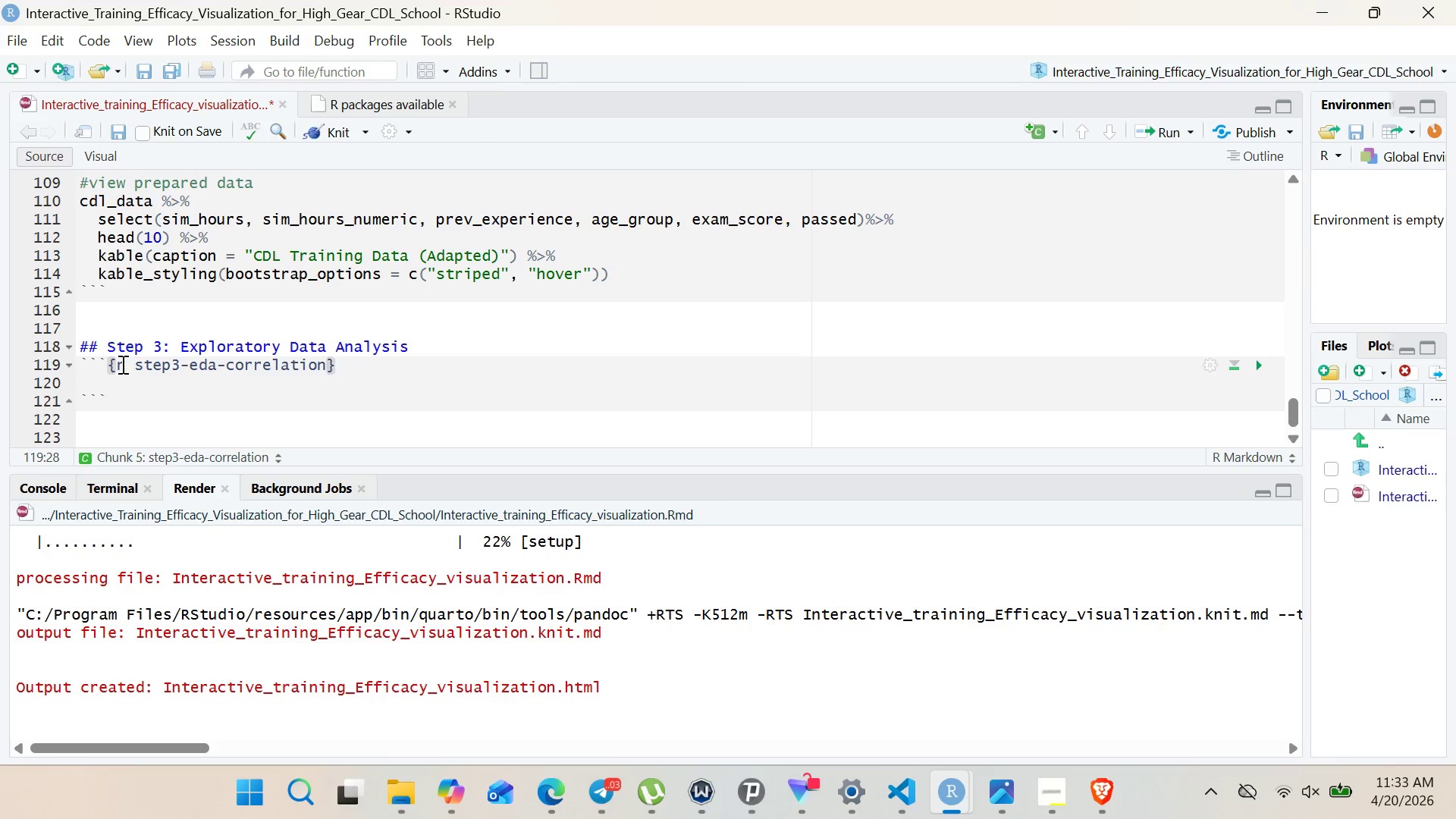 
key(ArrowRight)
 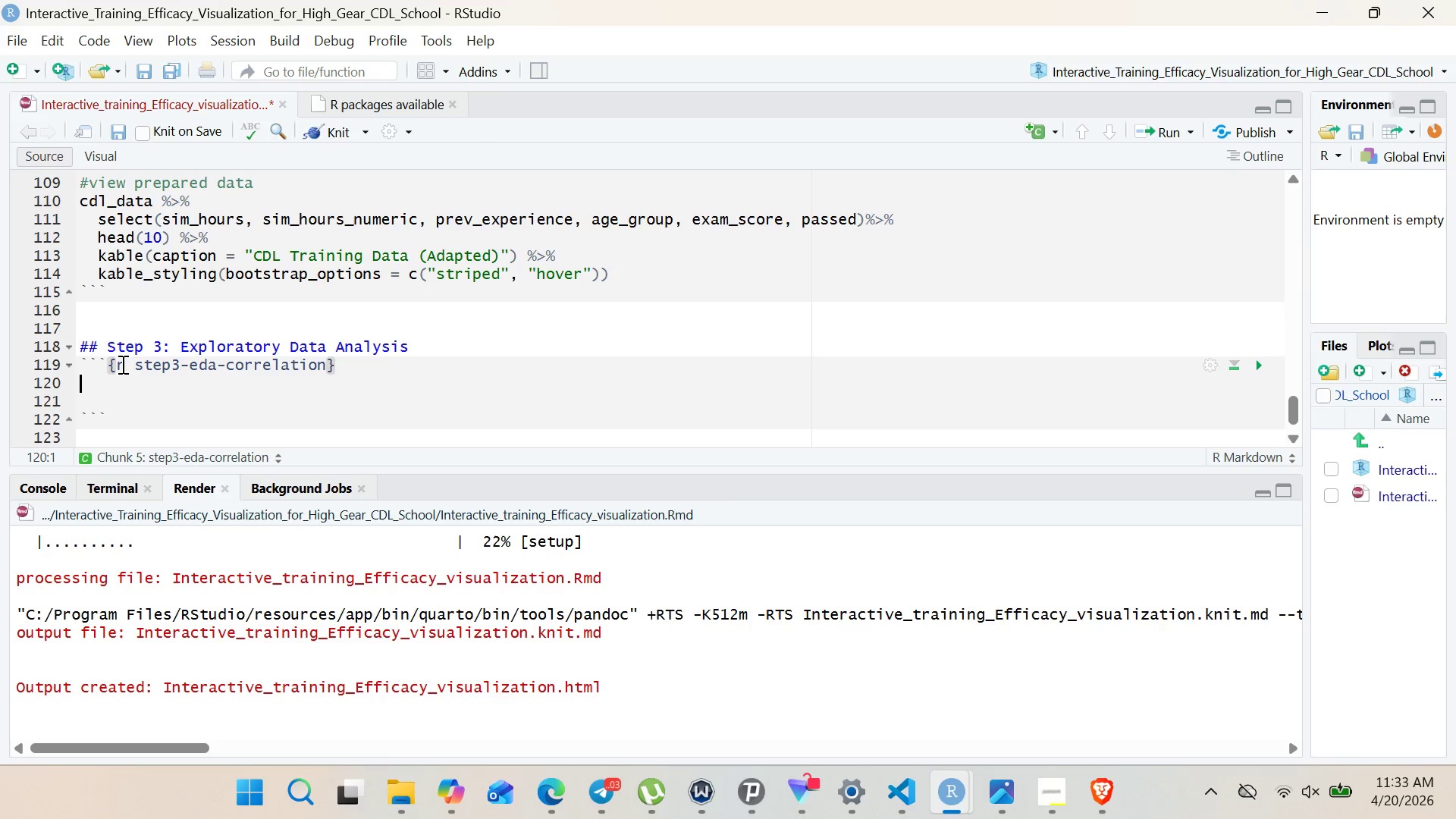 
key(Enter)
 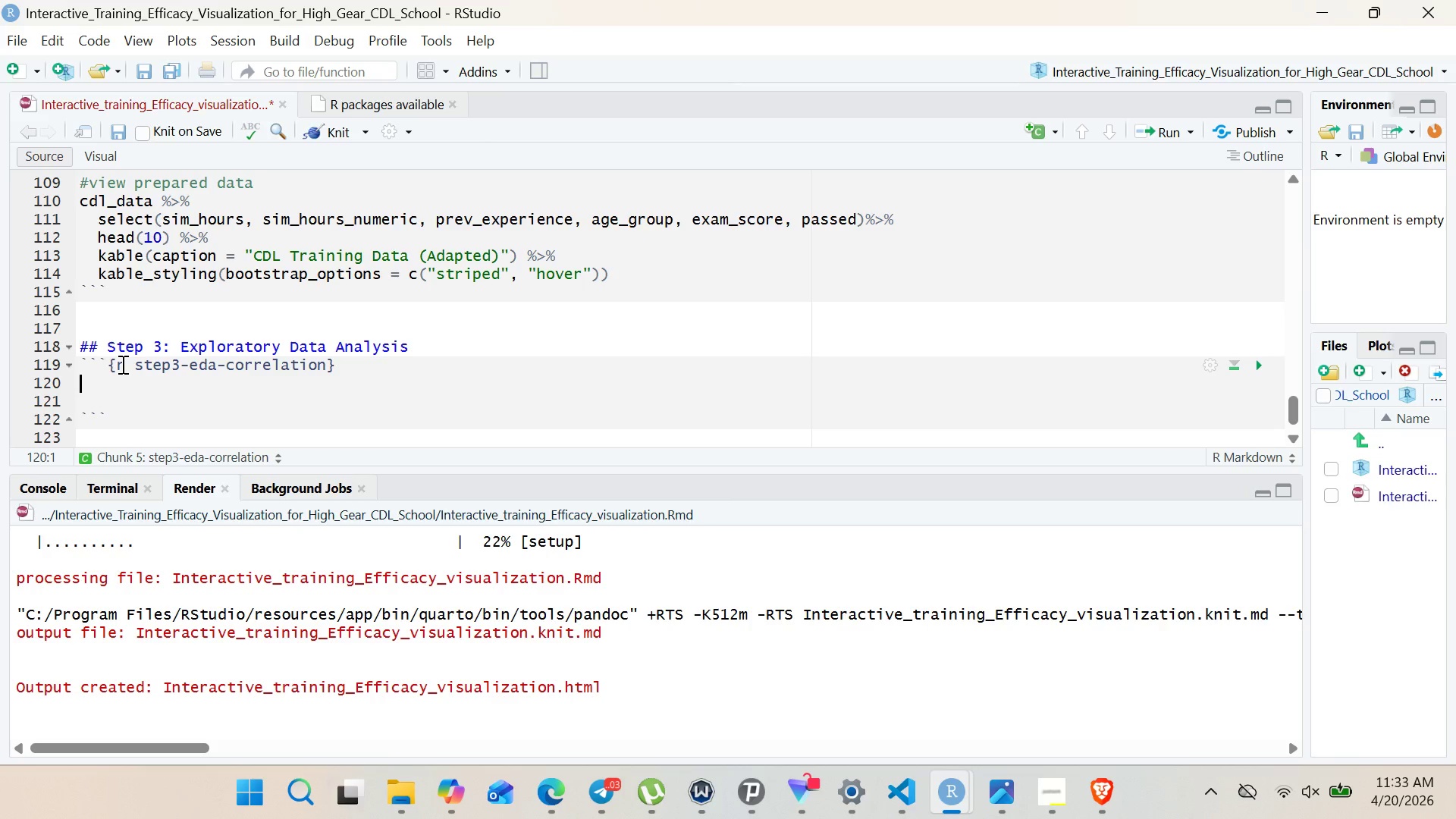 
type(# Correlation analysis)
 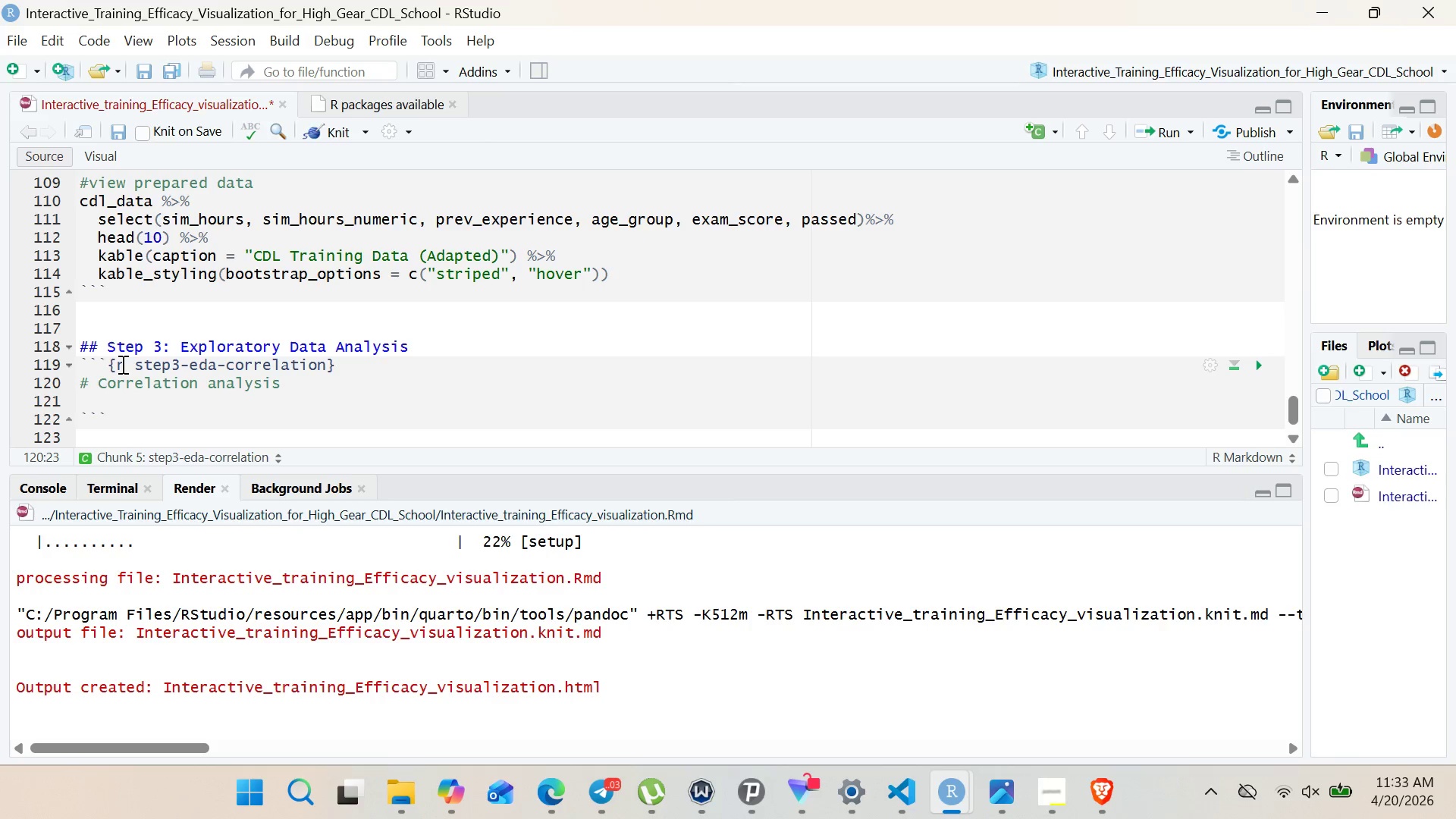 
key(Enter)
 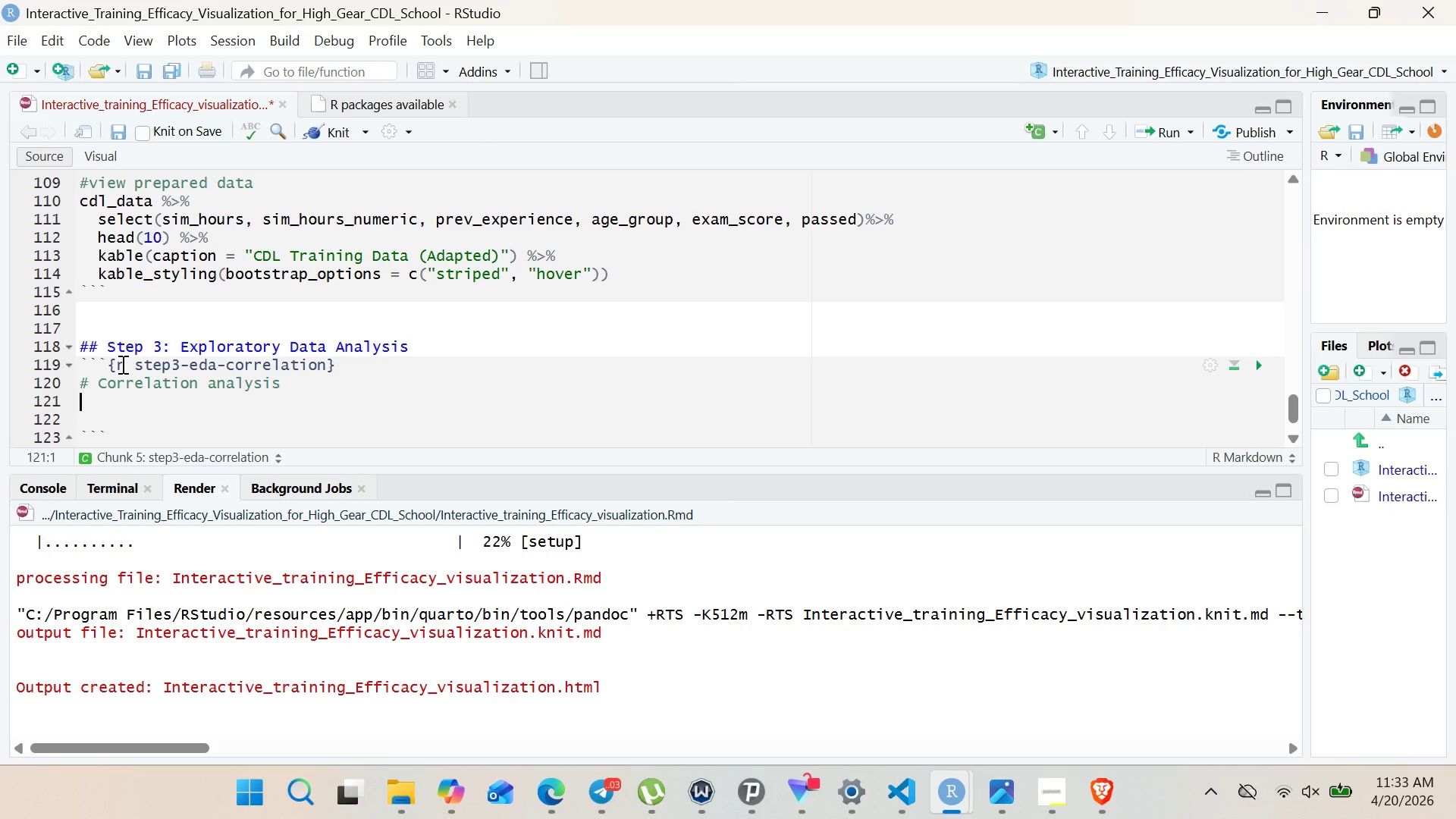 
type(correlation_vars <- )
 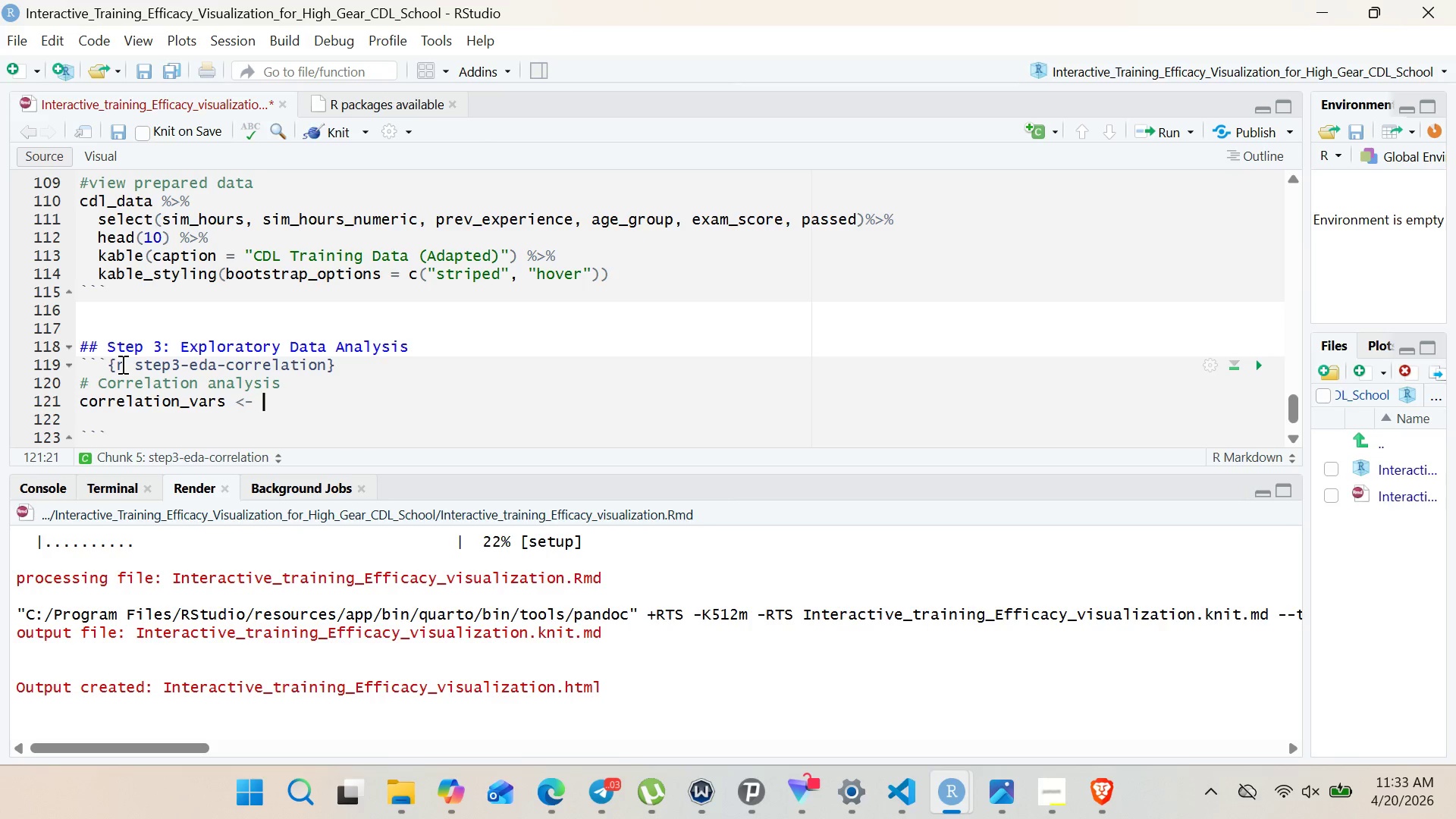 
wait(5.45)
 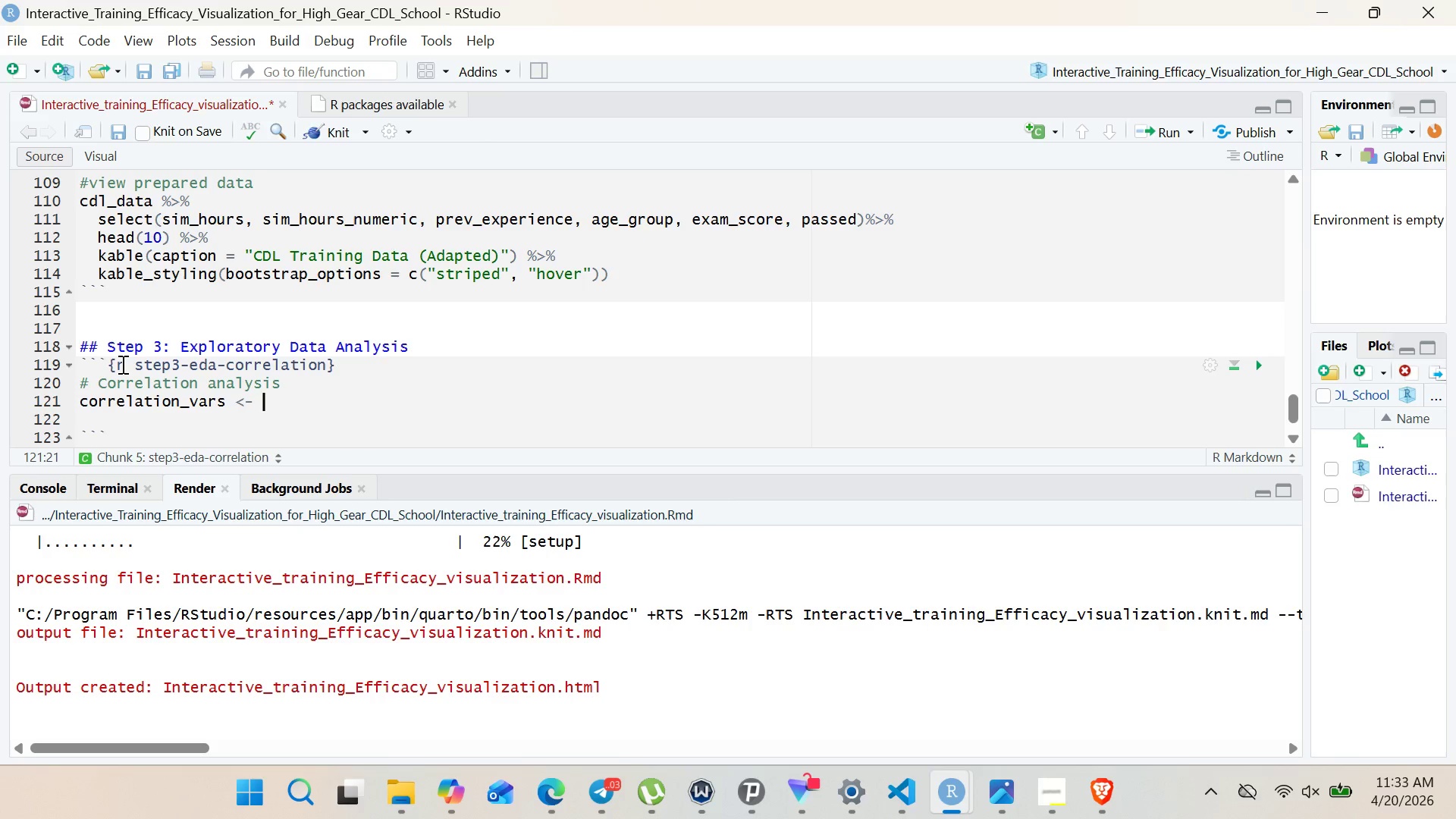 
left_click([1059, 779])